 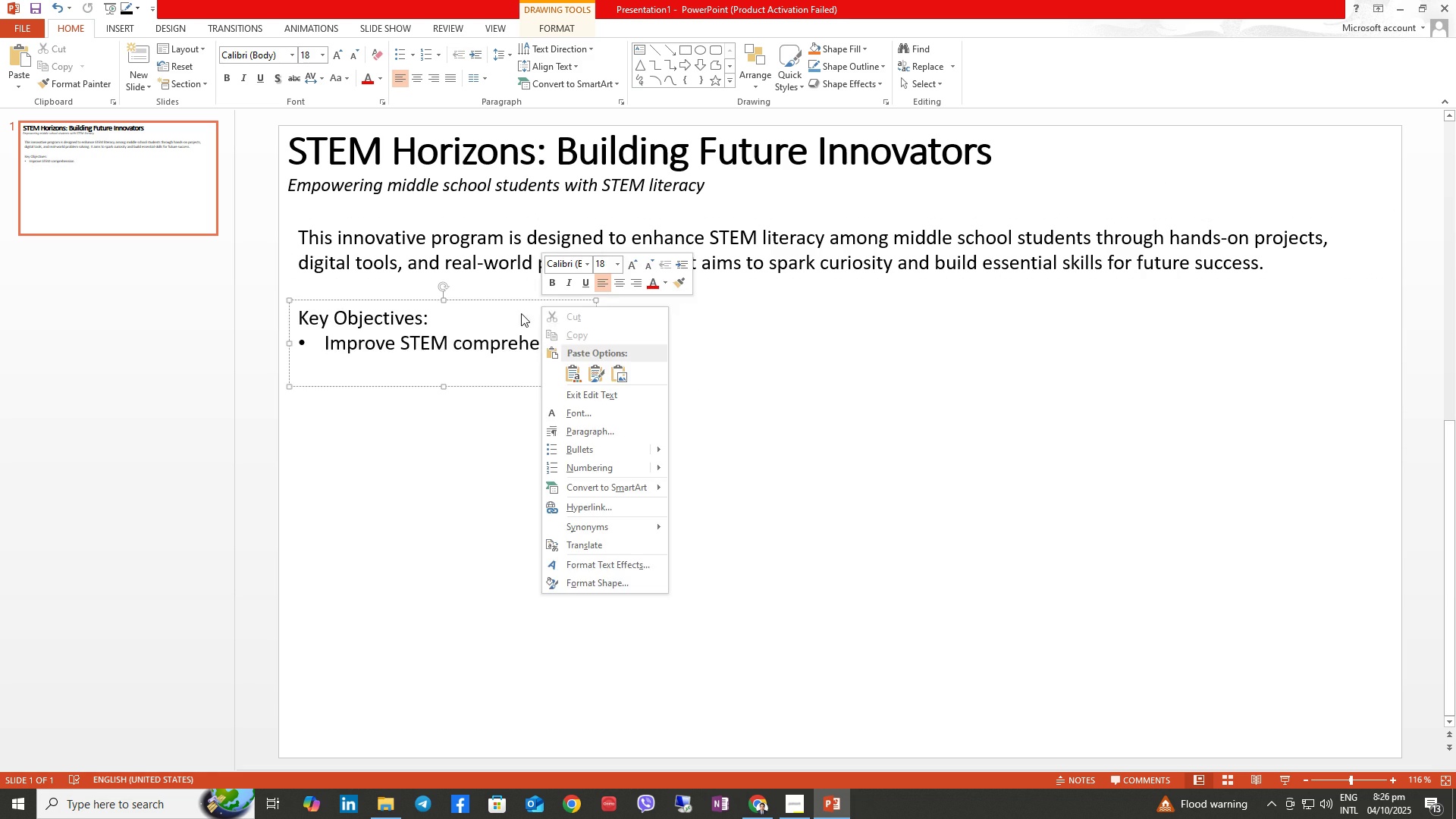 
left_click([520, 313])
 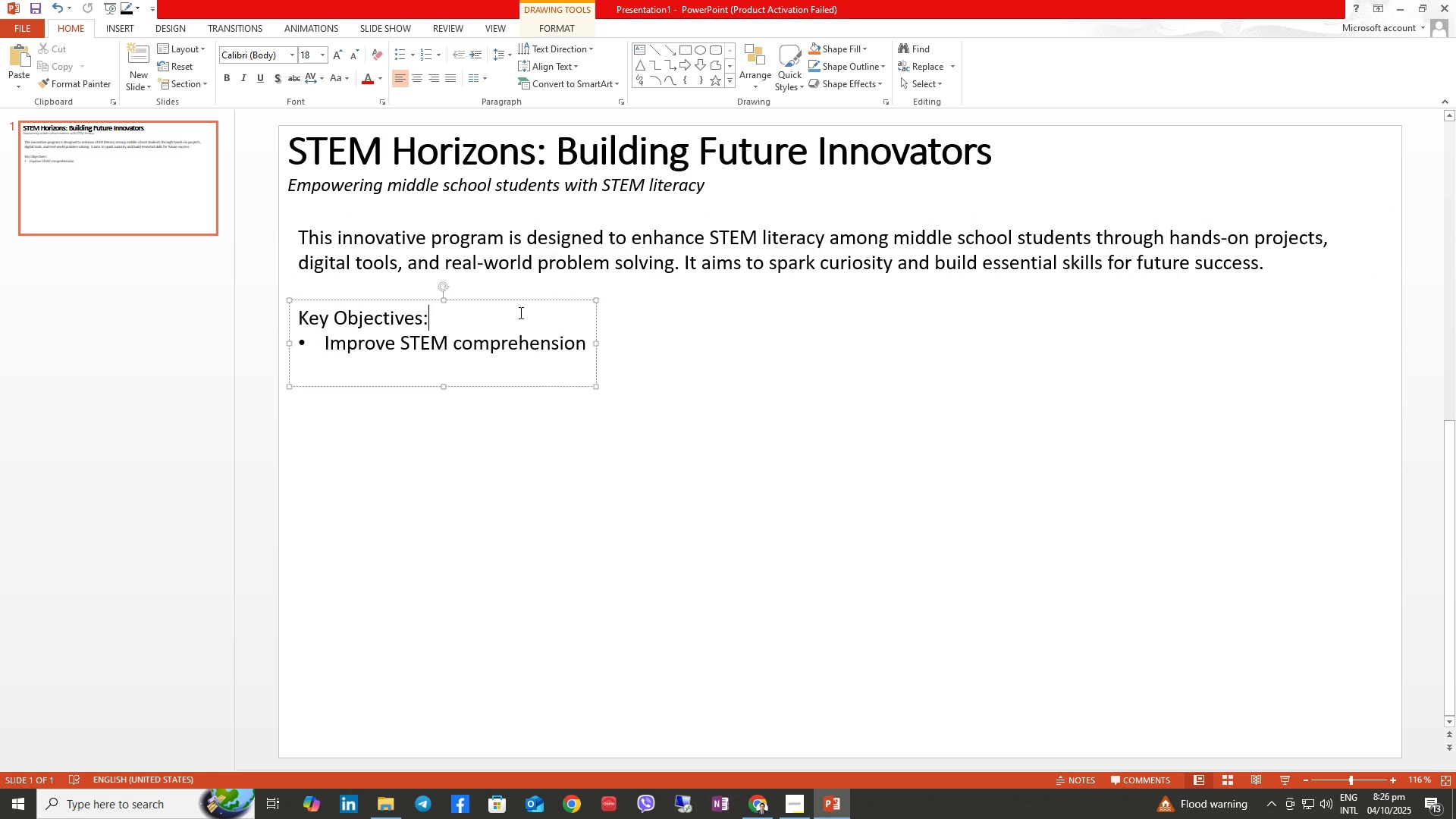 
right_click([519, 312])
 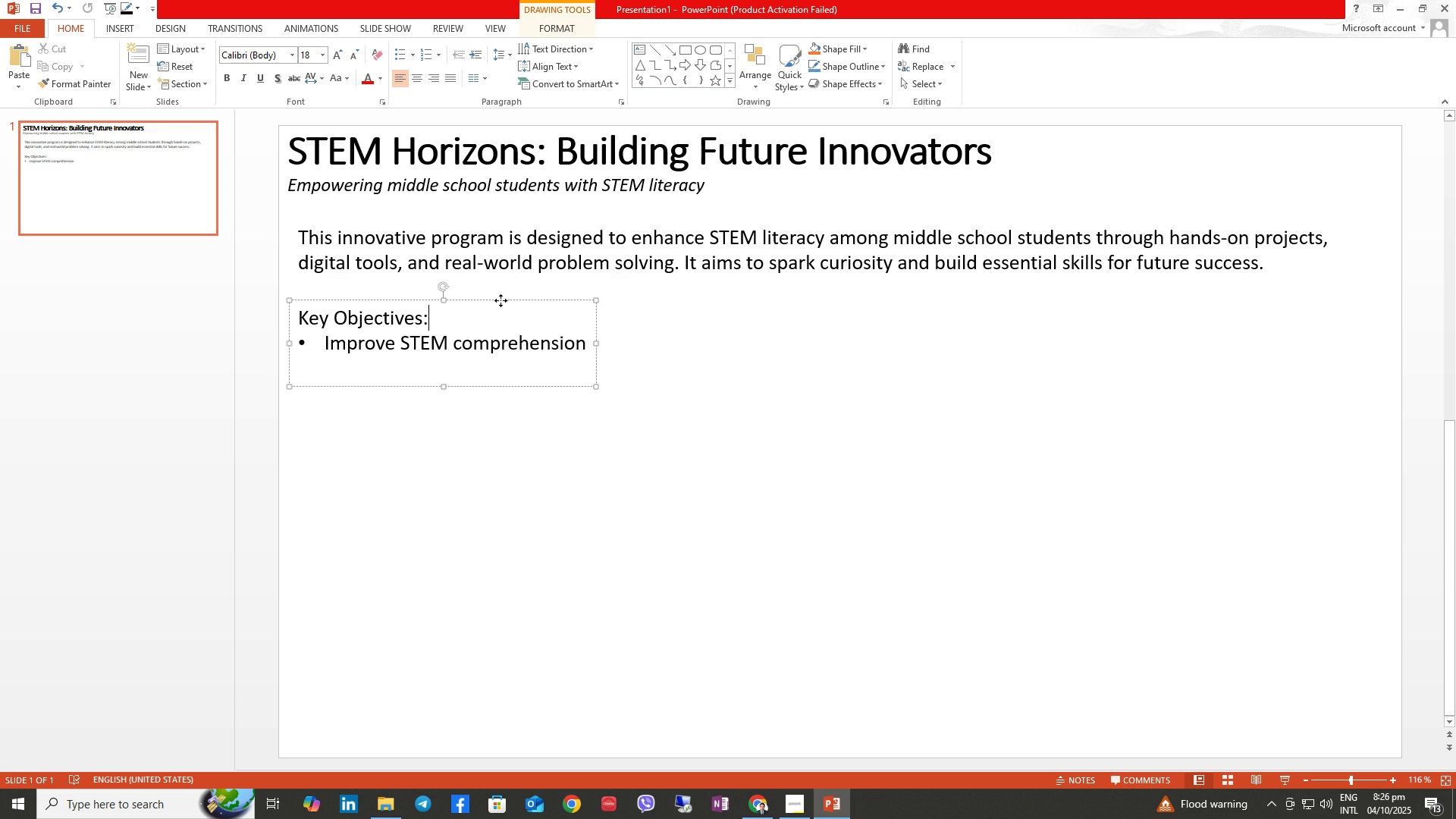 
right_click([500, 300])
 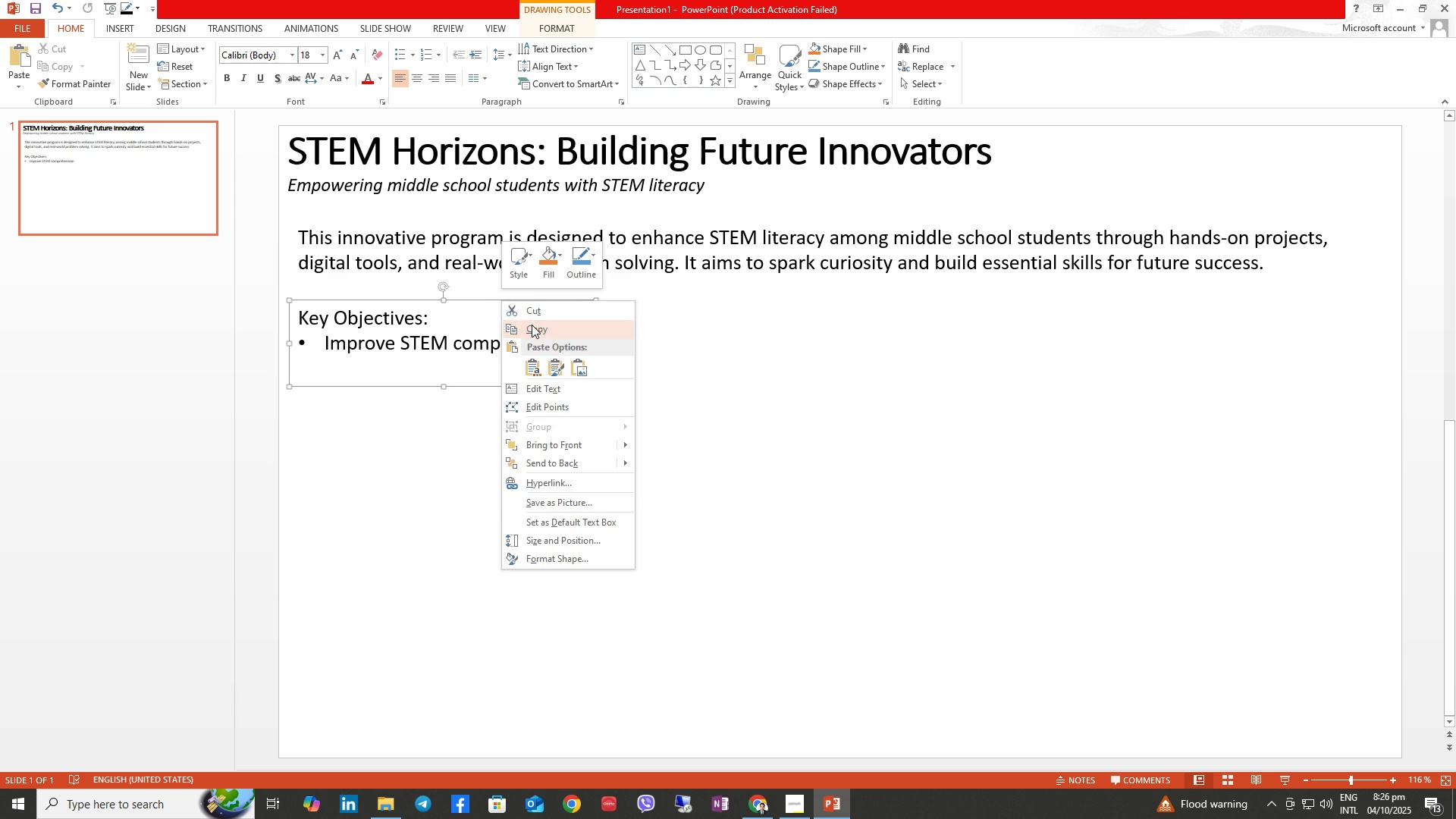 
left_click([532, 325])